 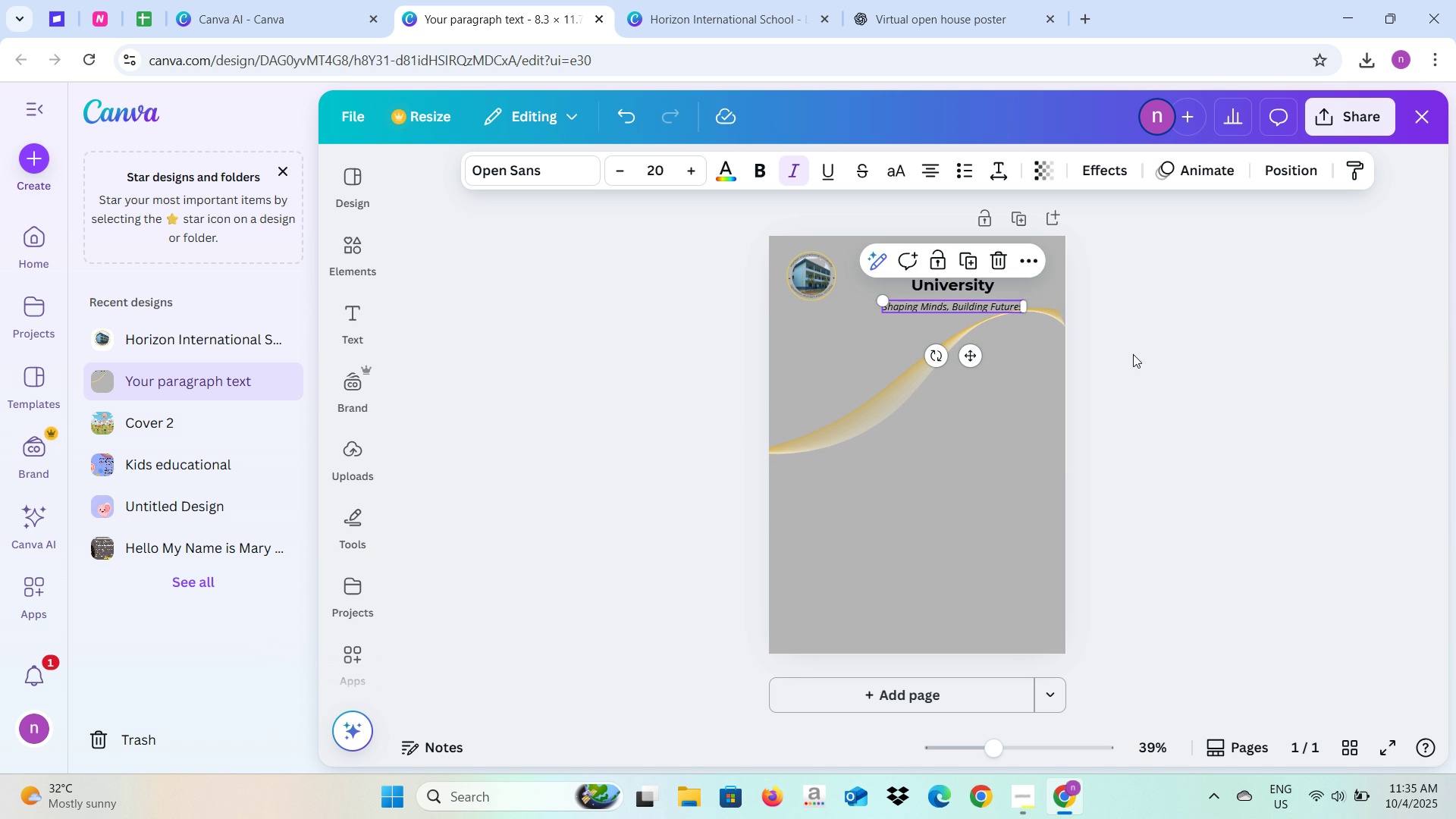 
left_click([1133, 354])
 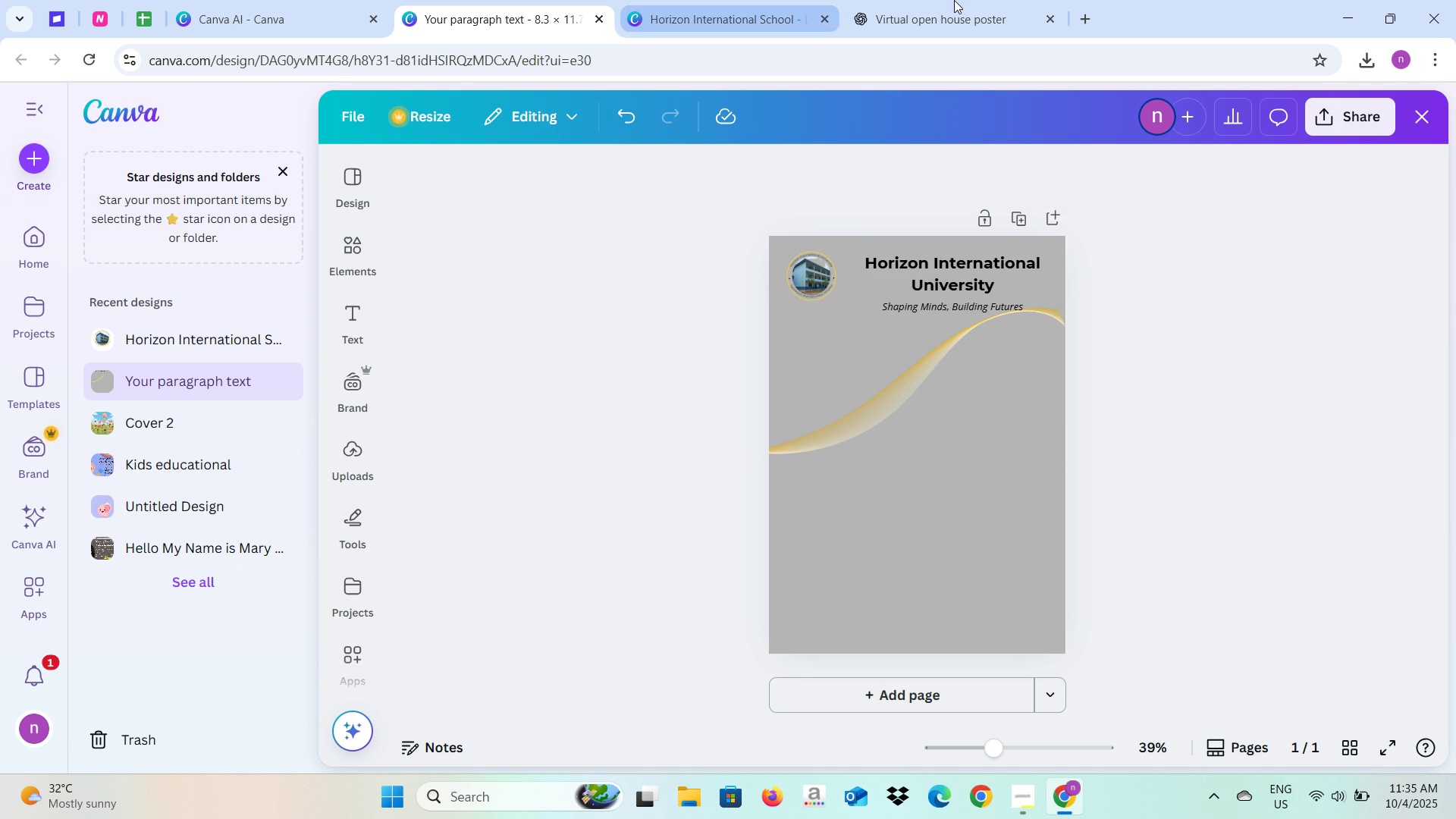 
left_click([955, 0])
 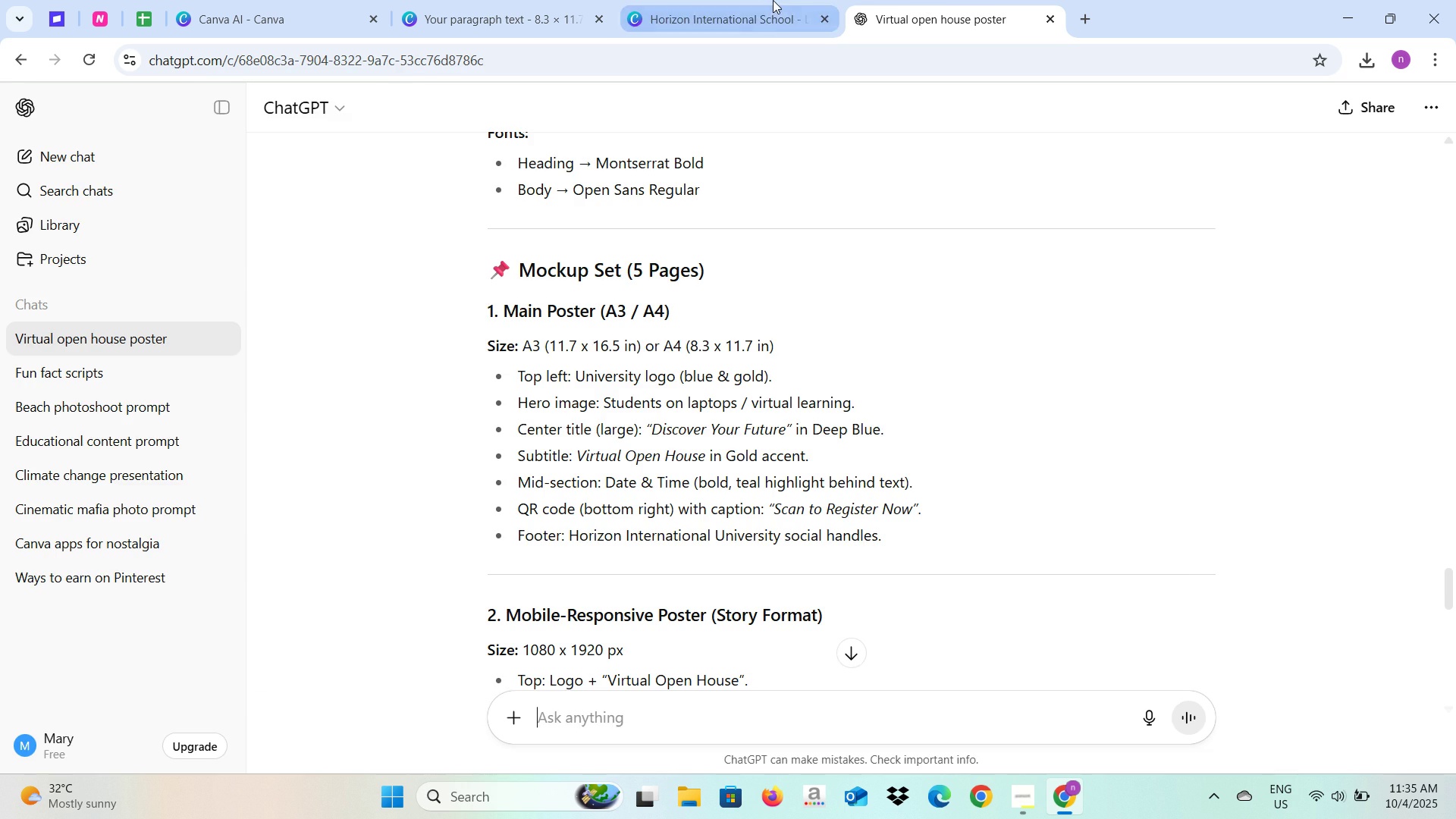 
left_click([773, 0])
 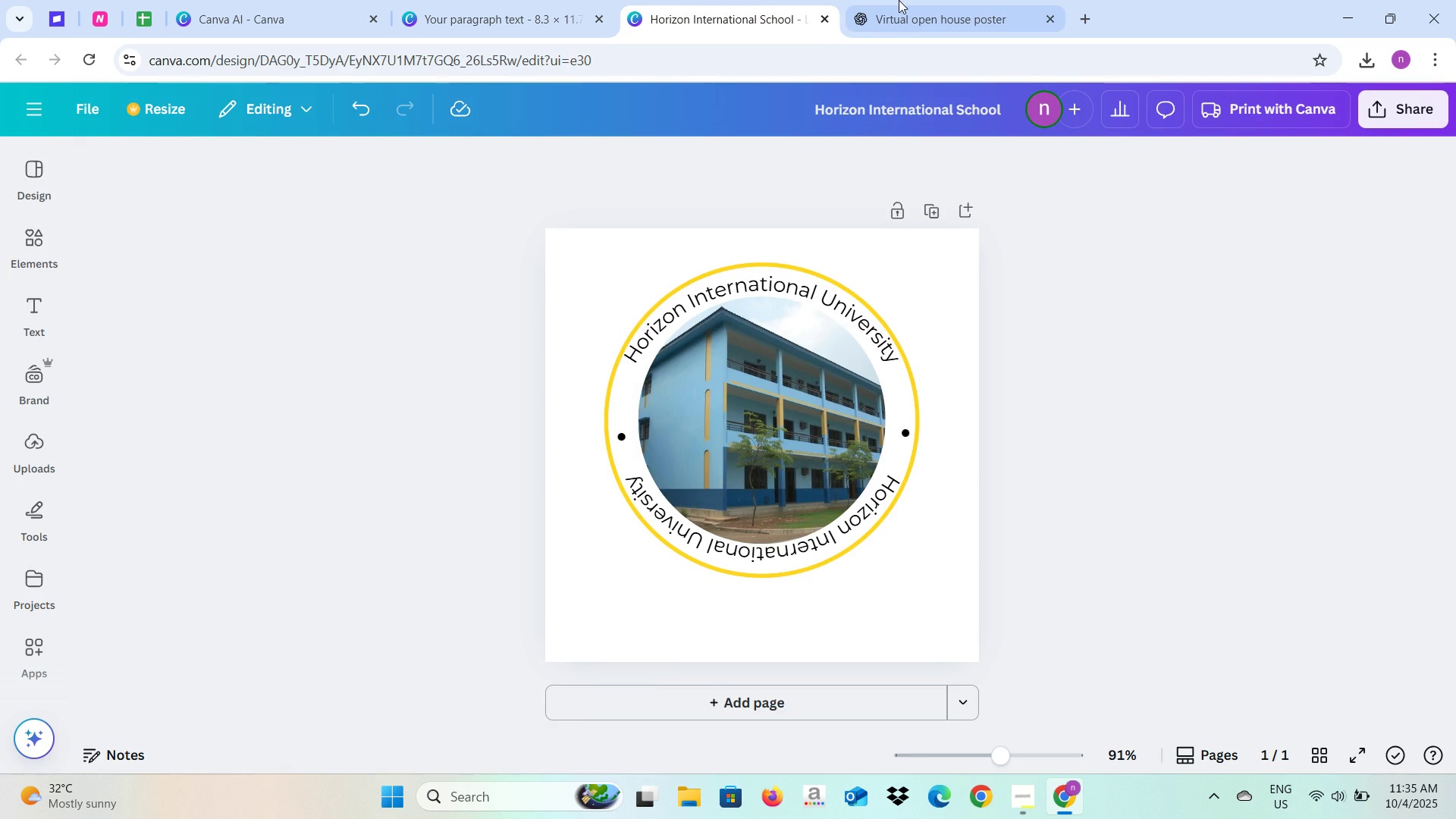 
left_click([899, 0])